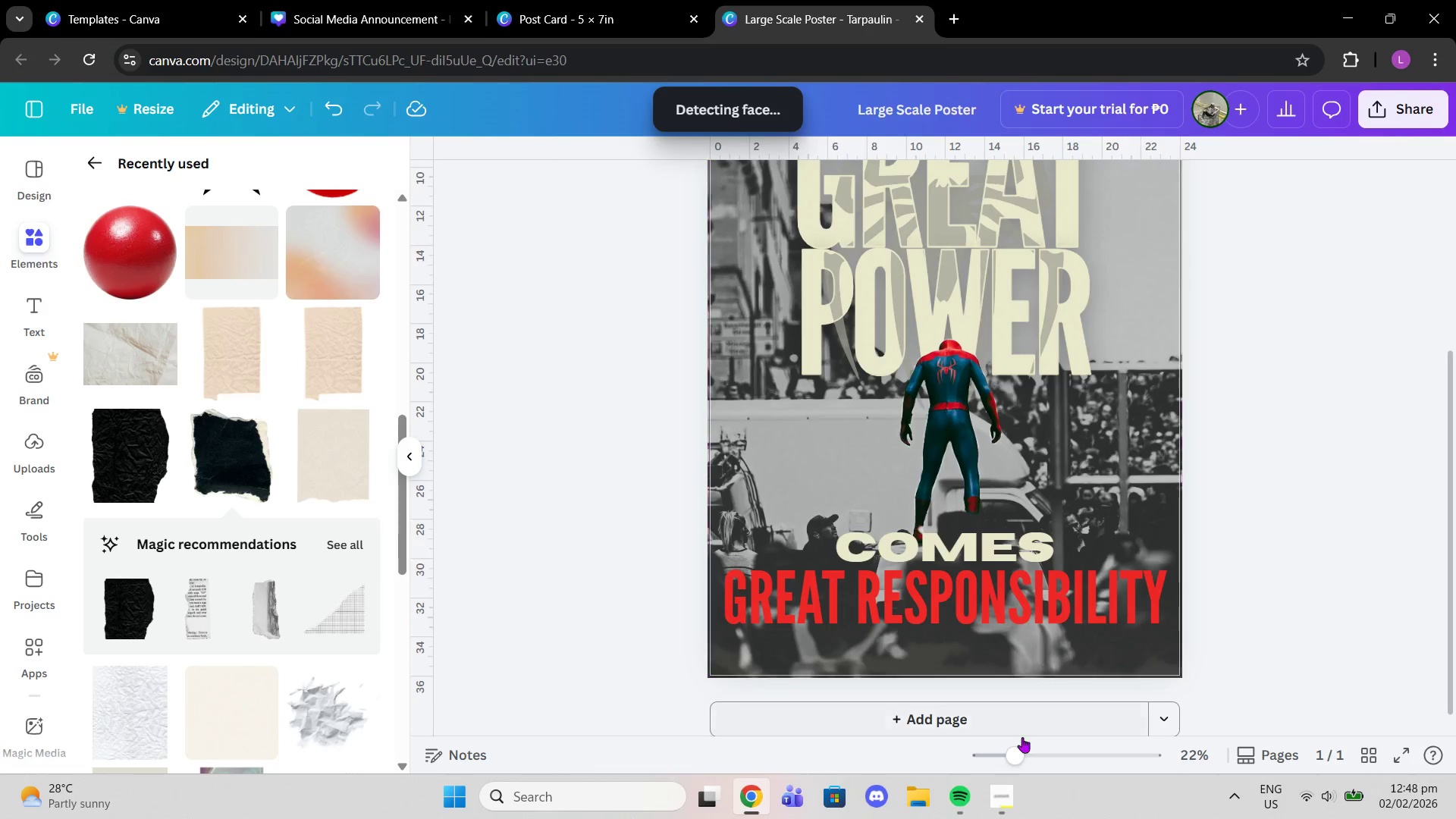 
left_click_drag(start_coordinate=[1025, 761], to_coordinate=[1006, 755])
 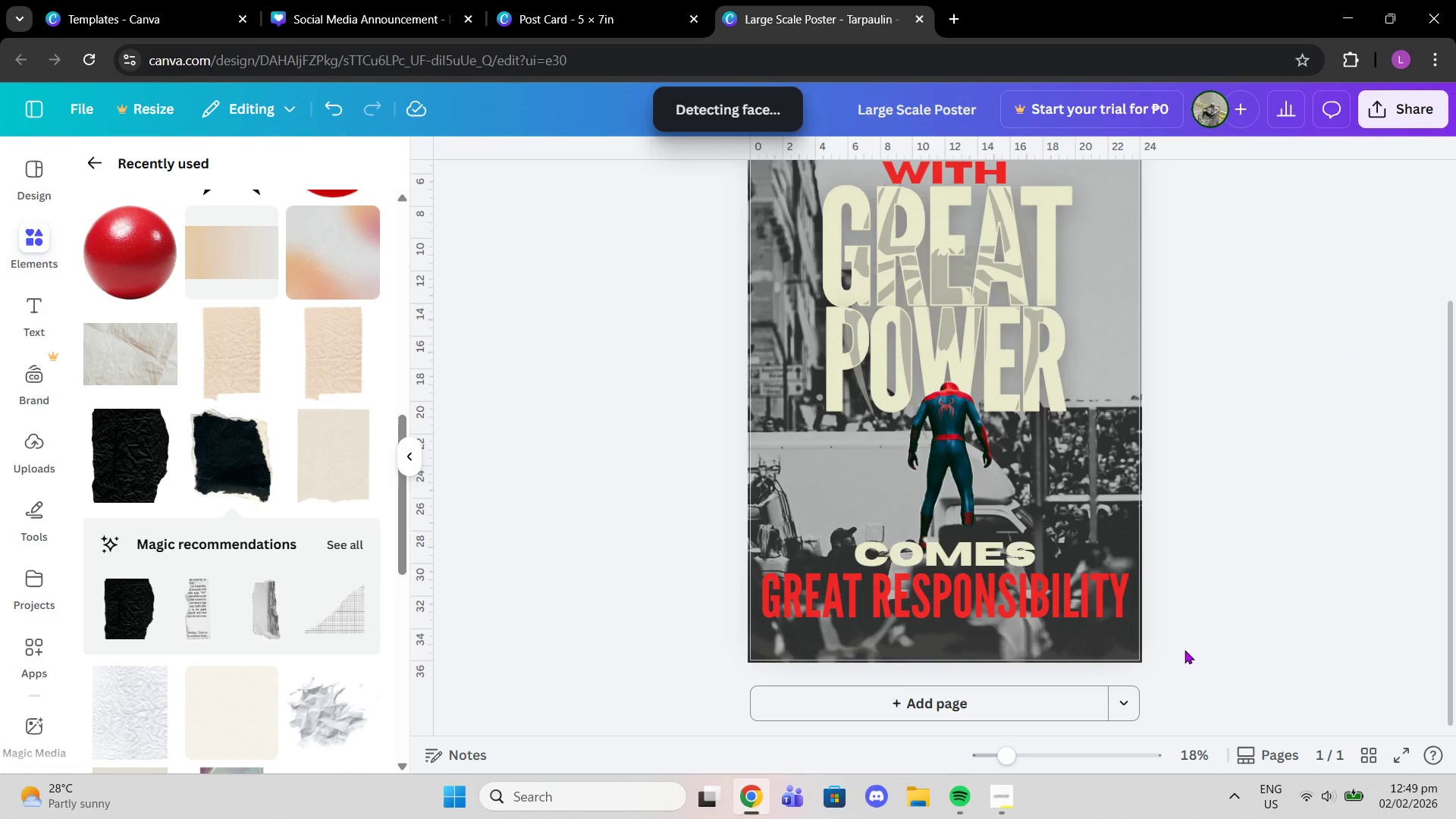 
left_click([1185, 650])
 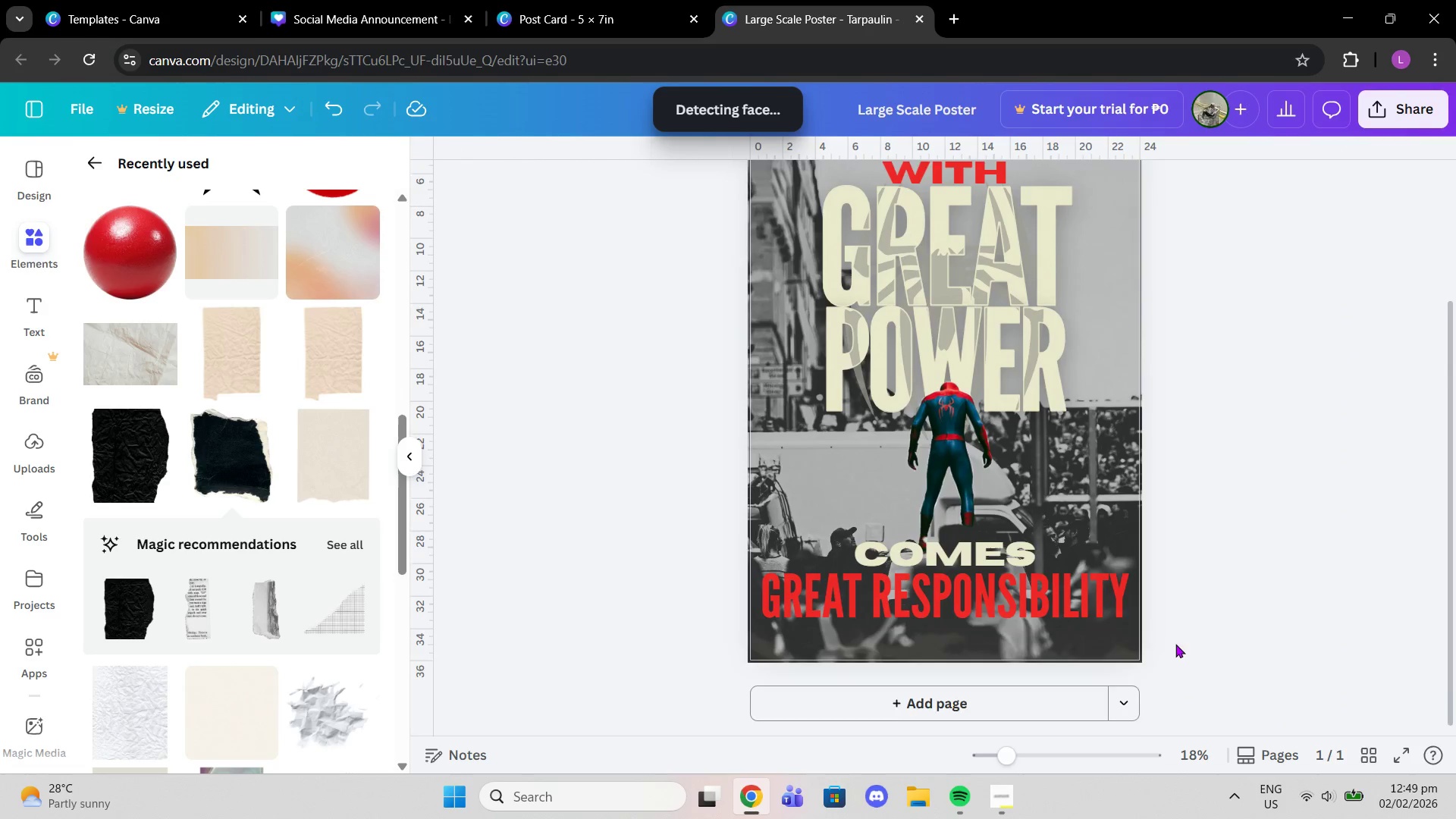 
left_click([1095, 491])
 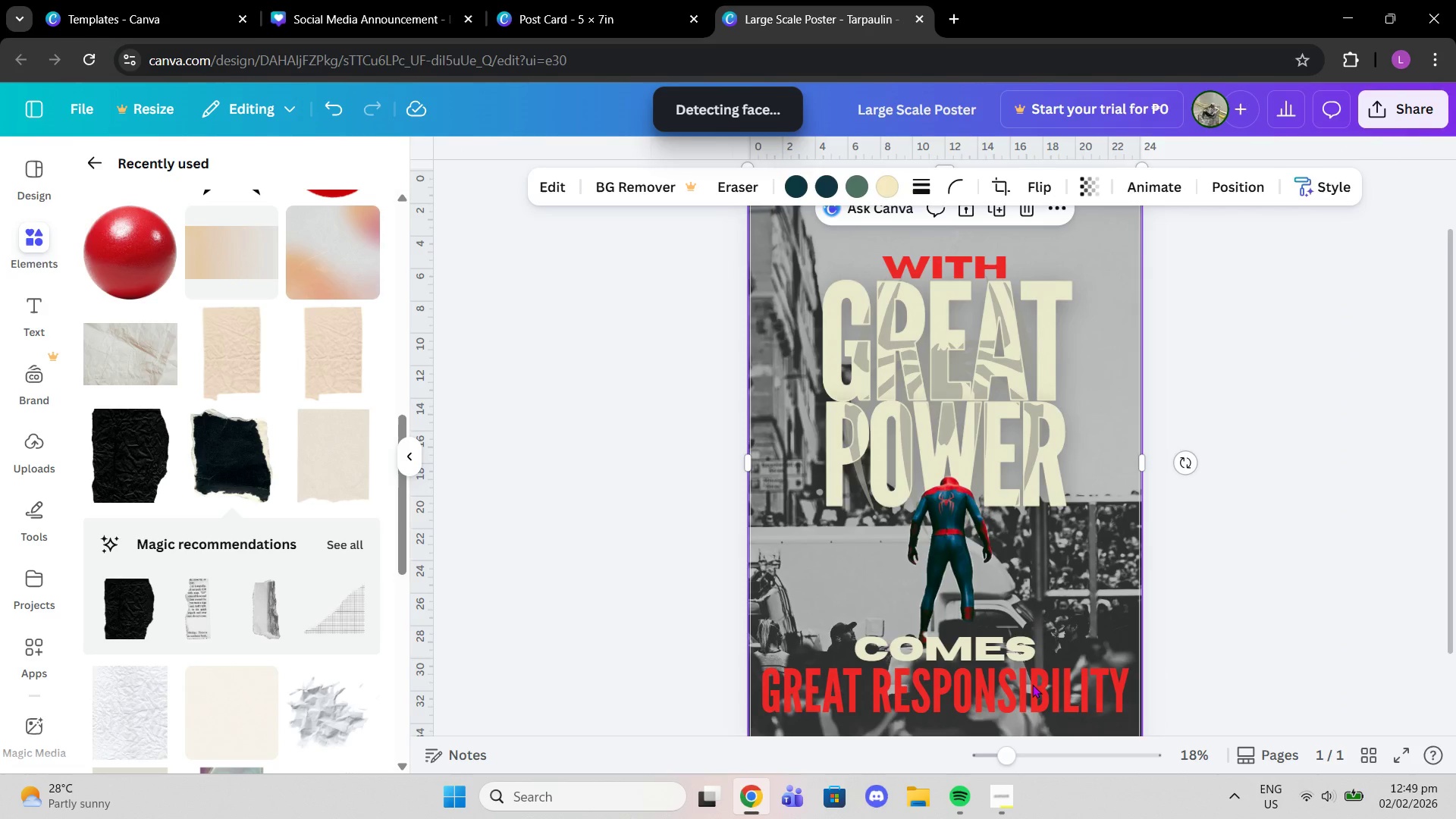 
scroll: coordinate [1175, 644], scroll_direction: up, amount: 1.0
 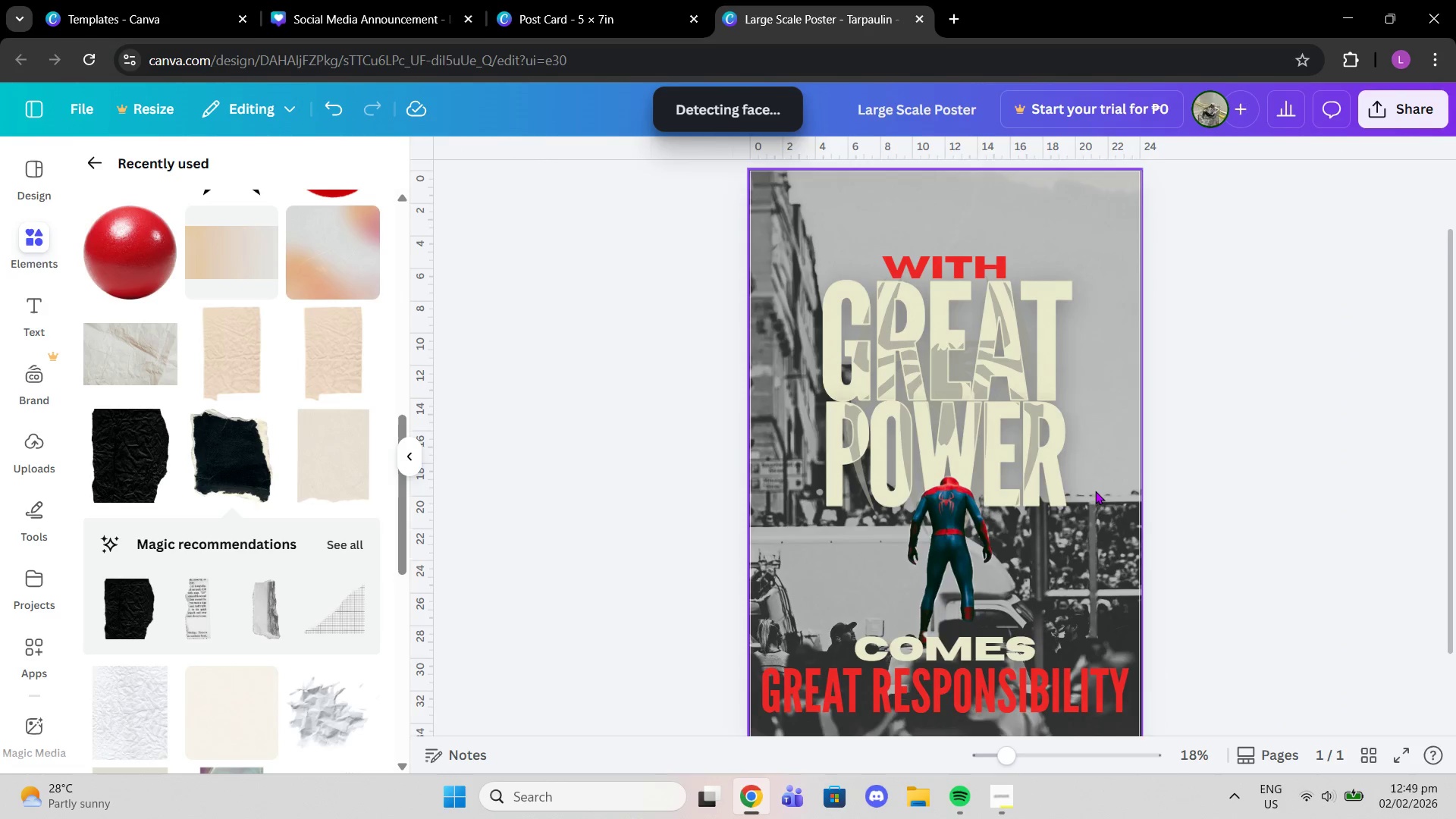 
key(Delete)
 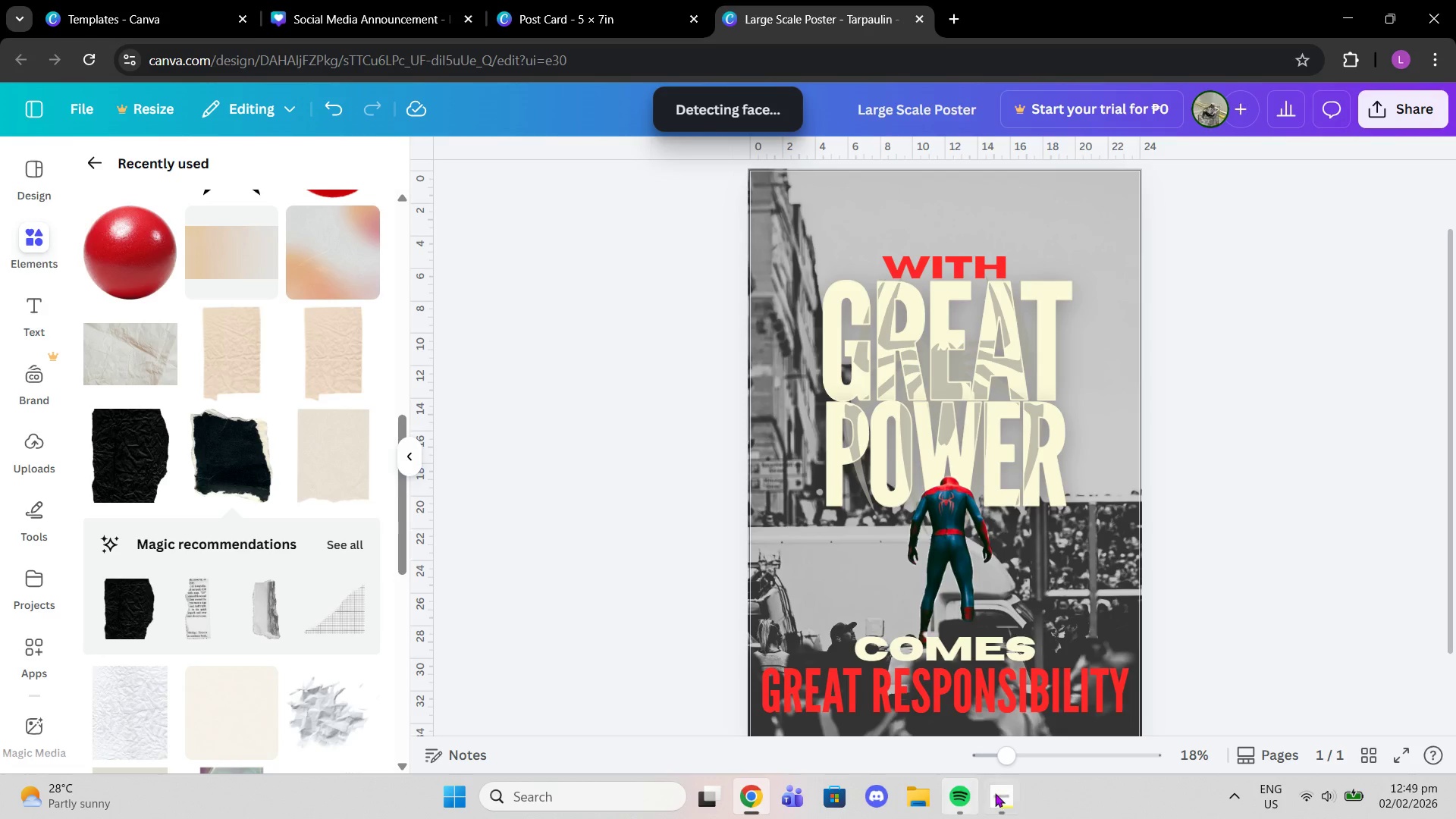 
left_click([996, 793])